 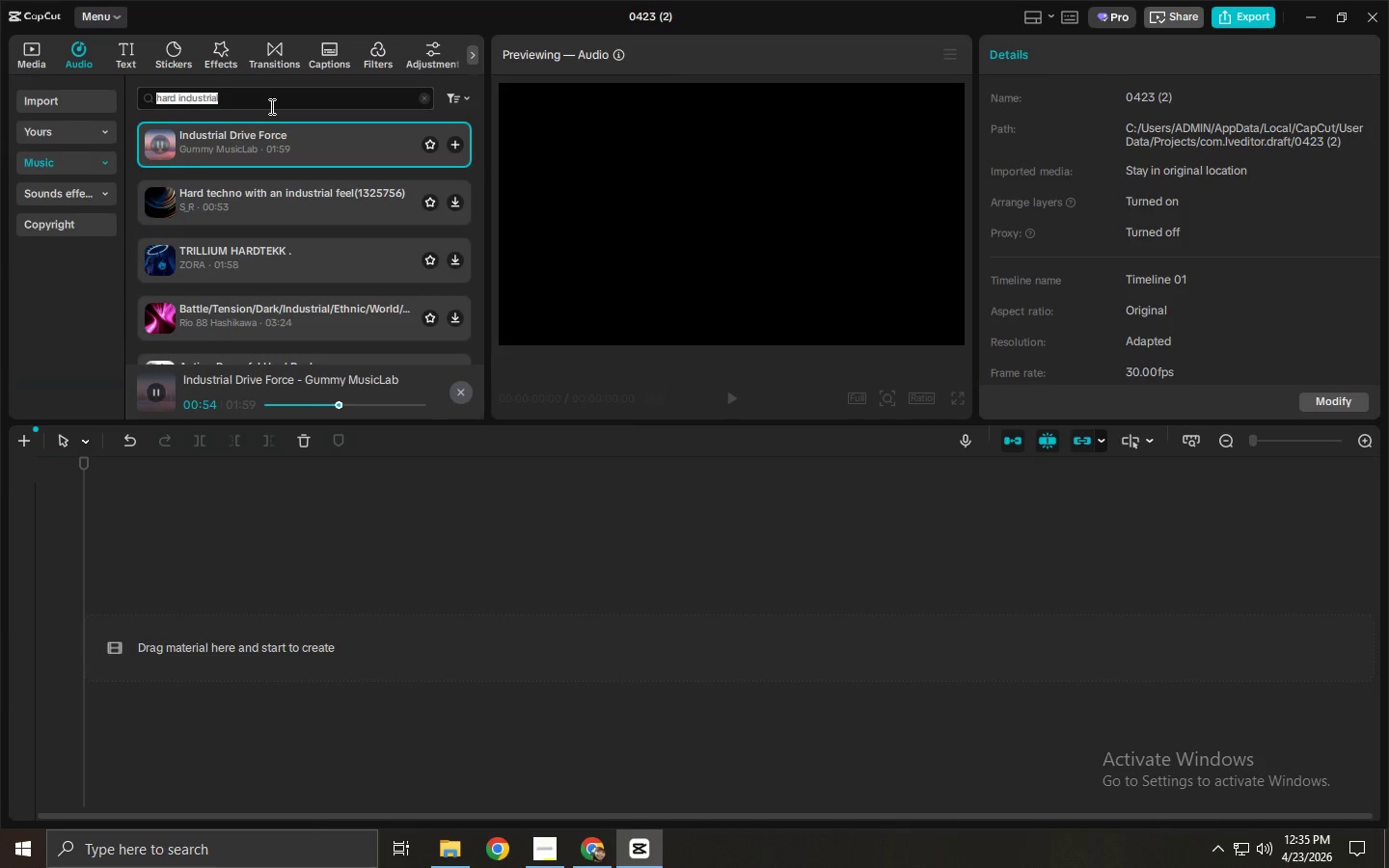 
double_click([270, 106])
 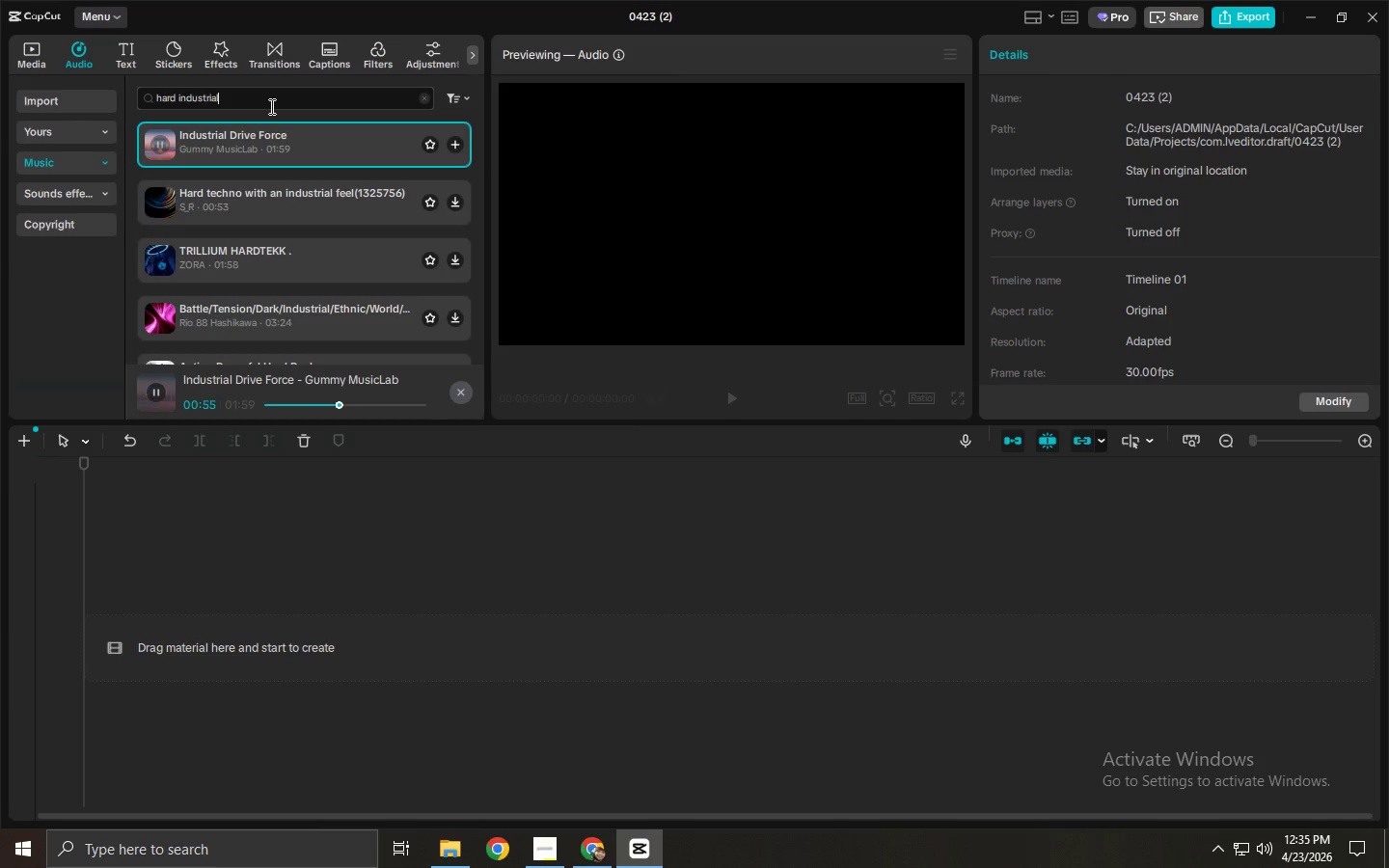 
triple_click([270, 106])
 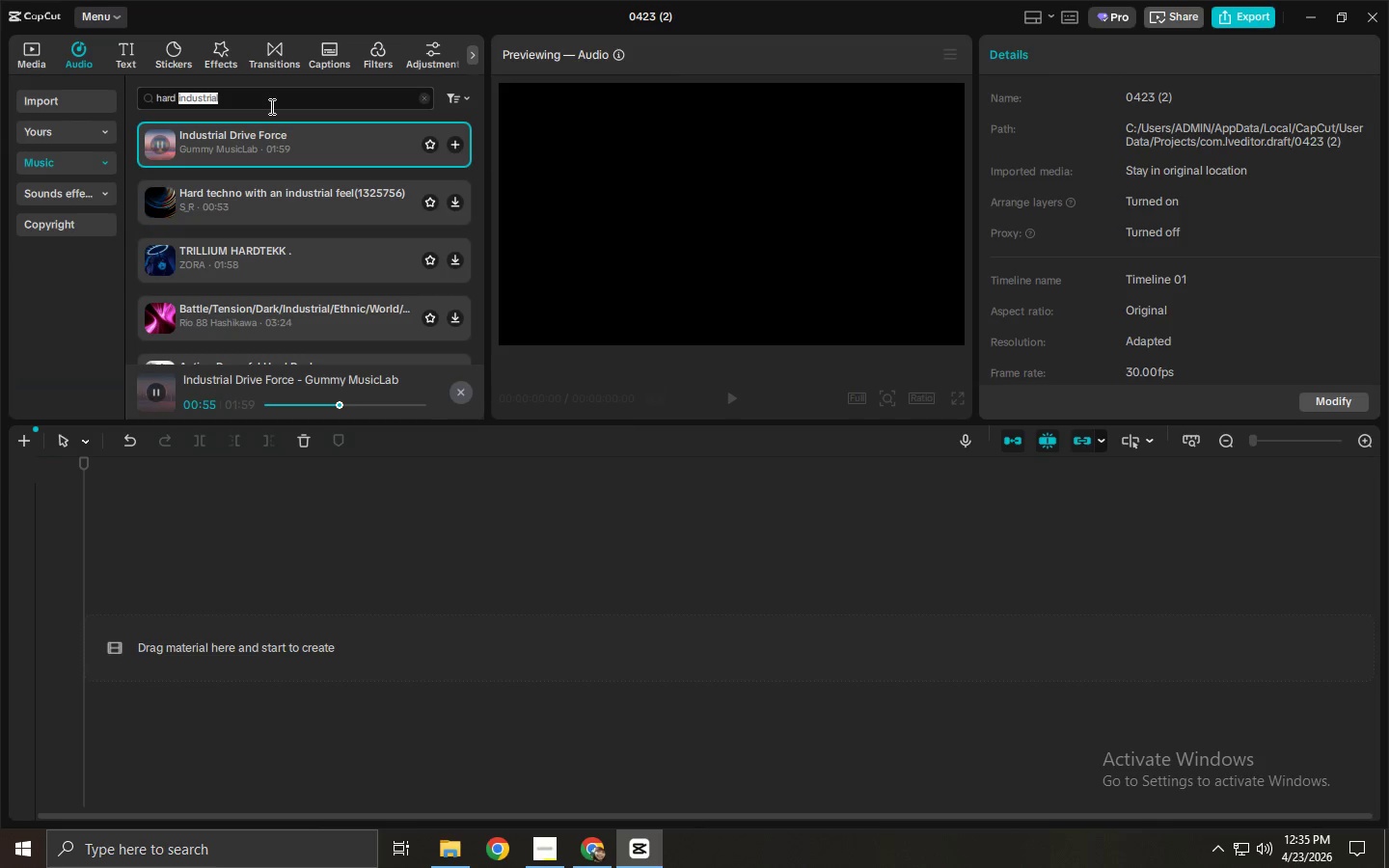 
triple_click([270, 106])
 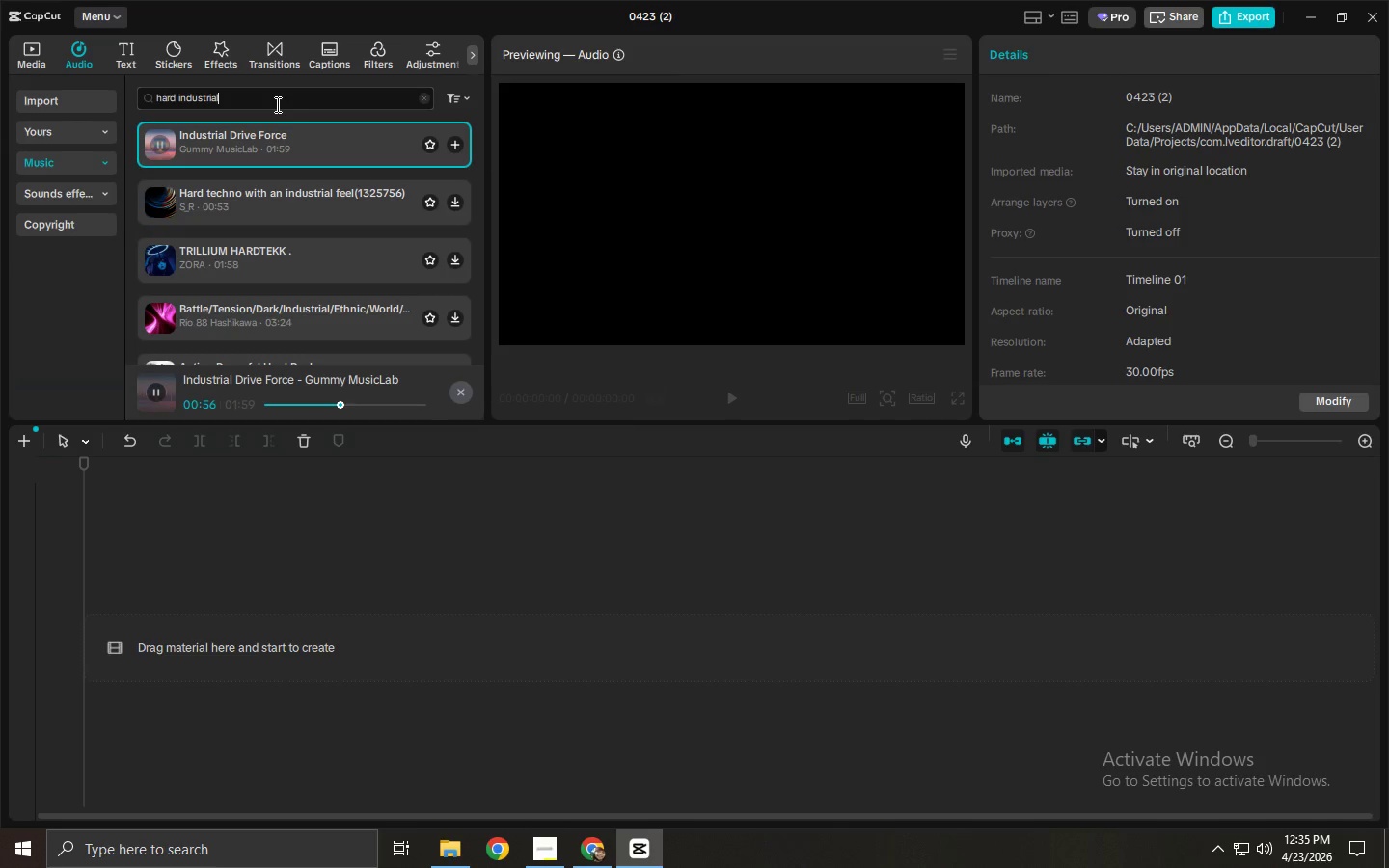 
key(Control+A)
 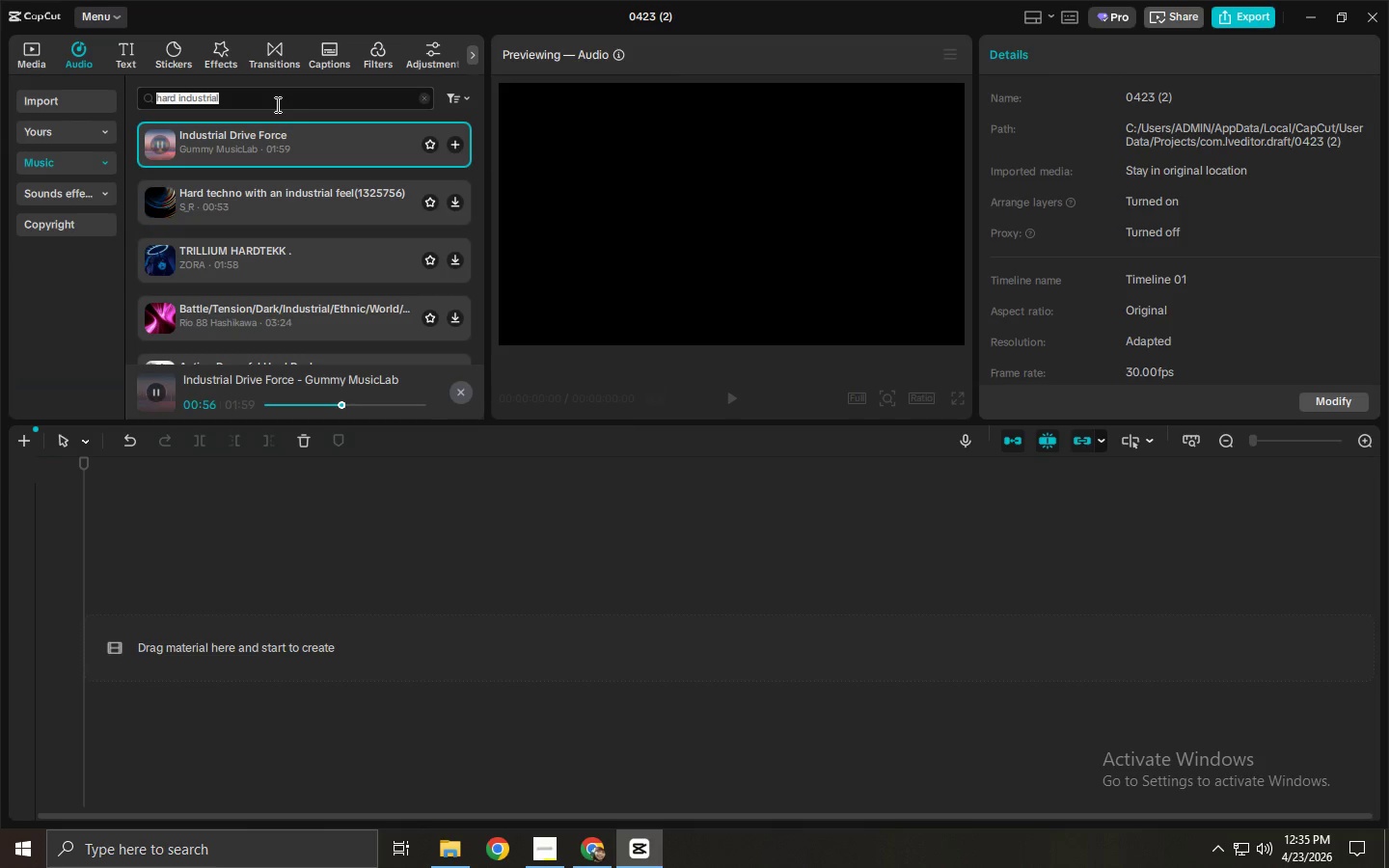 
type(cio)
key(Backspace)
key(Backspace)
type(inemato)
key(Backspace)
type(ic hip hop)
key(Backspace)
key(Backspace)
key(Backspace)
key(Backspace)
type(h)
 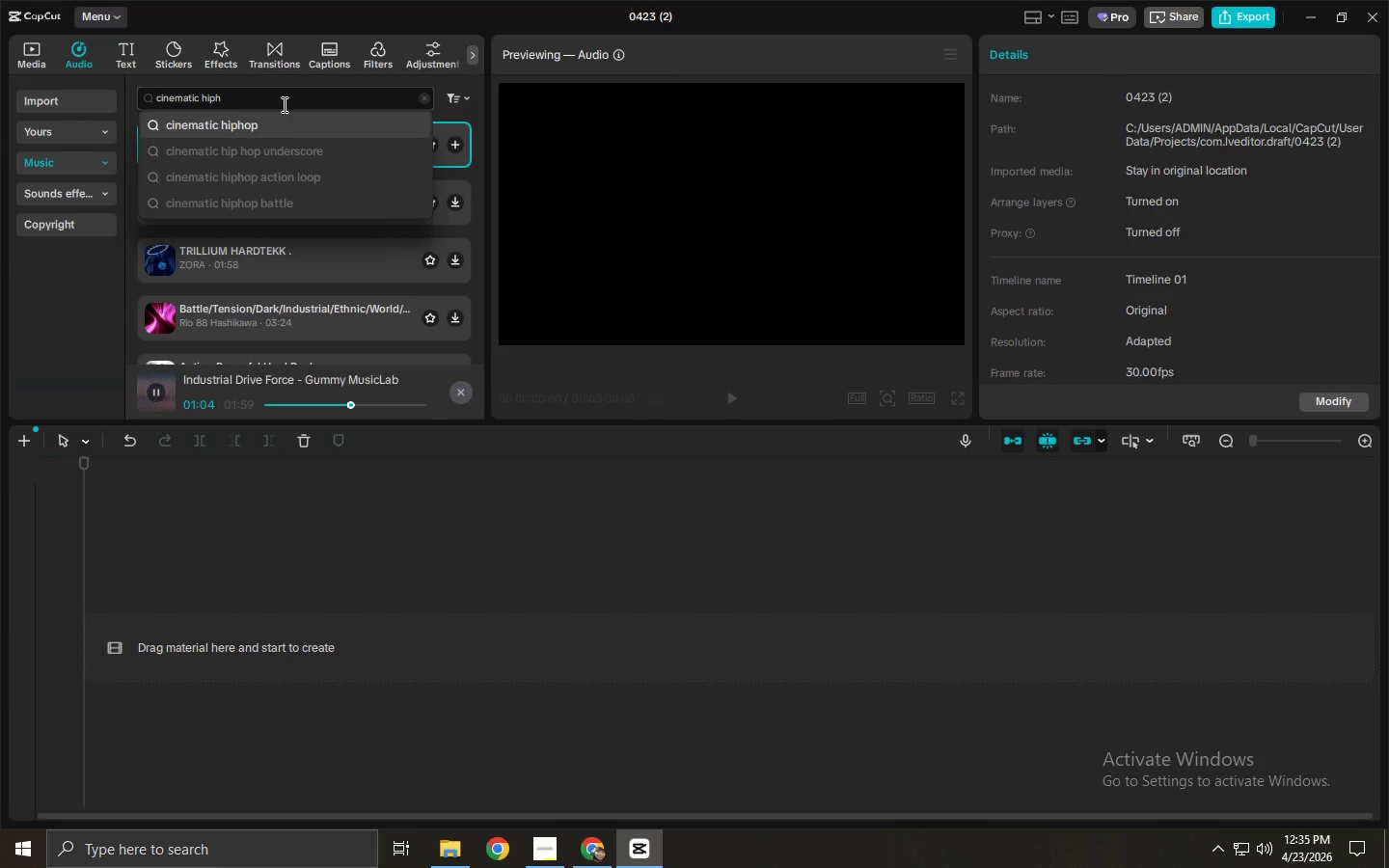 
left_click([284, 126])
 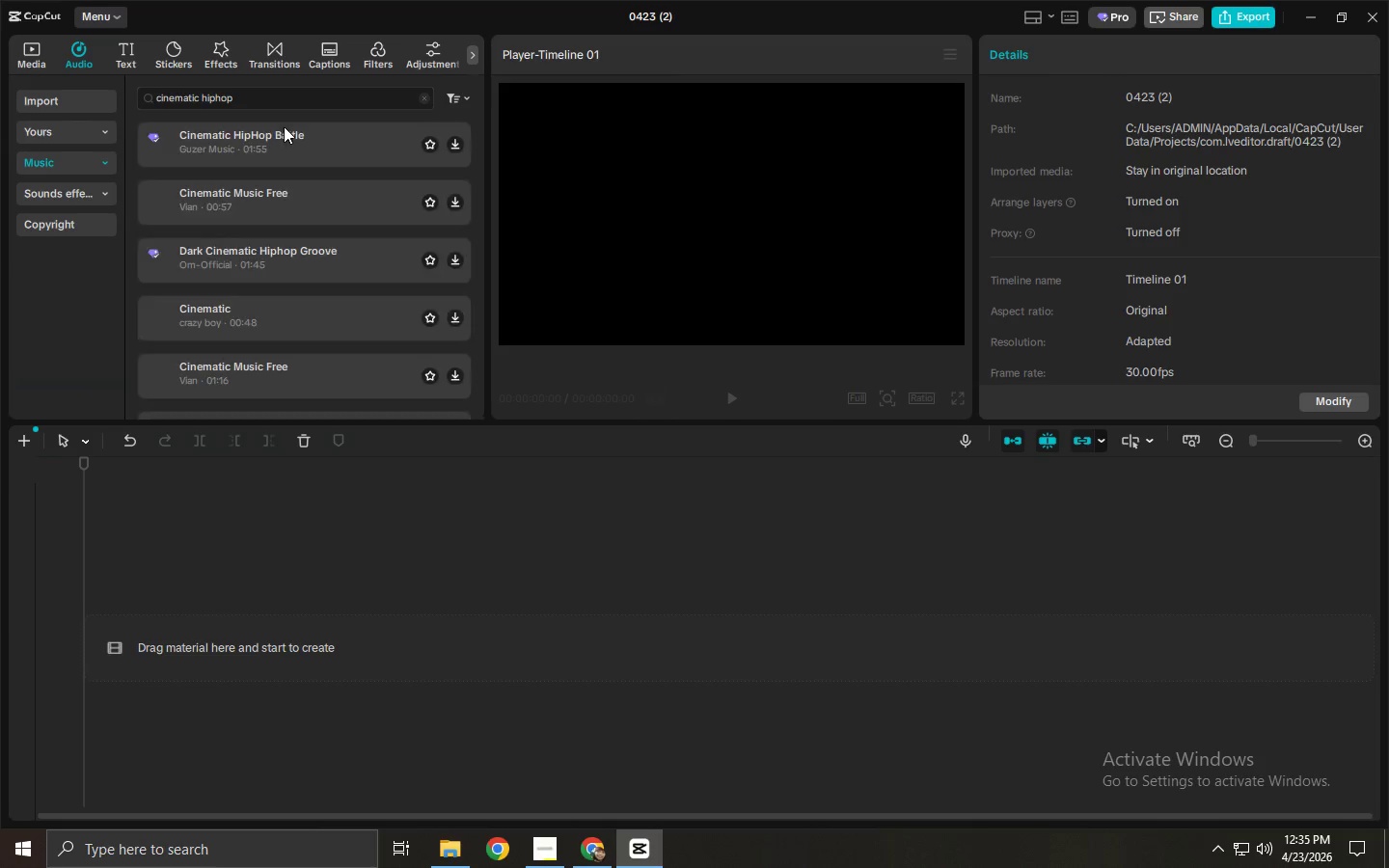 
left_click([286, 148])
 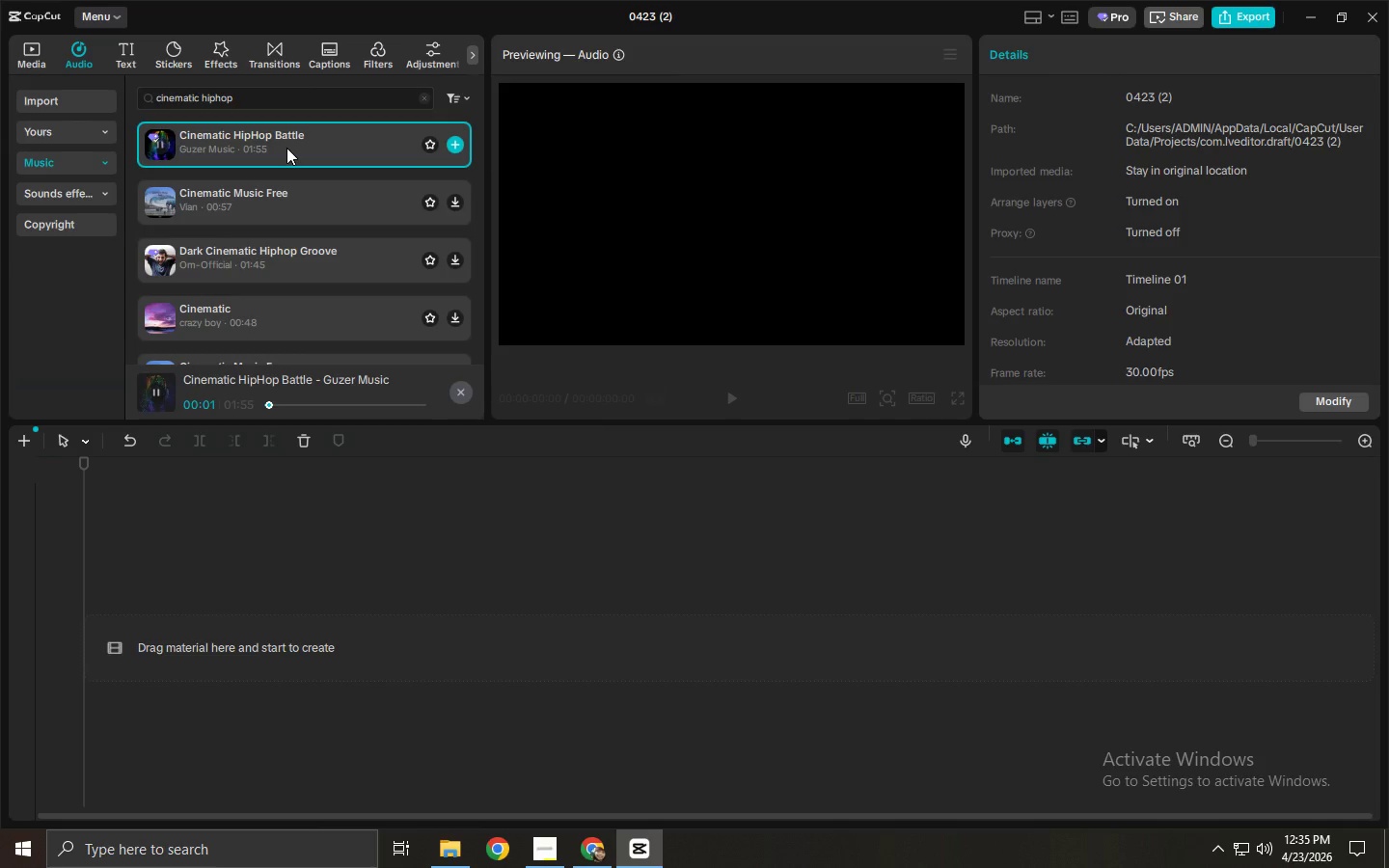 
left_click([269, 196])
 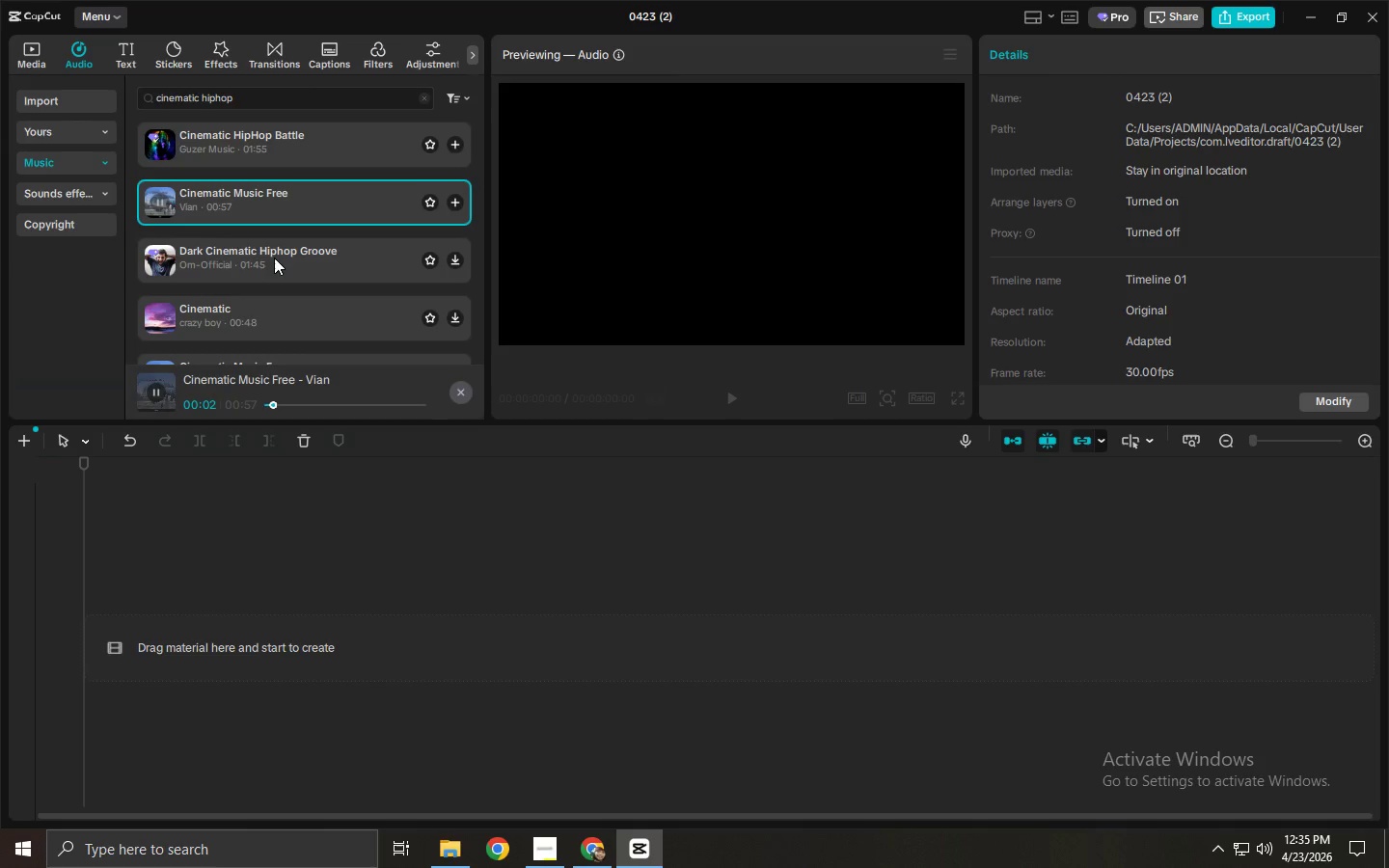 
left_click([300, 401])
 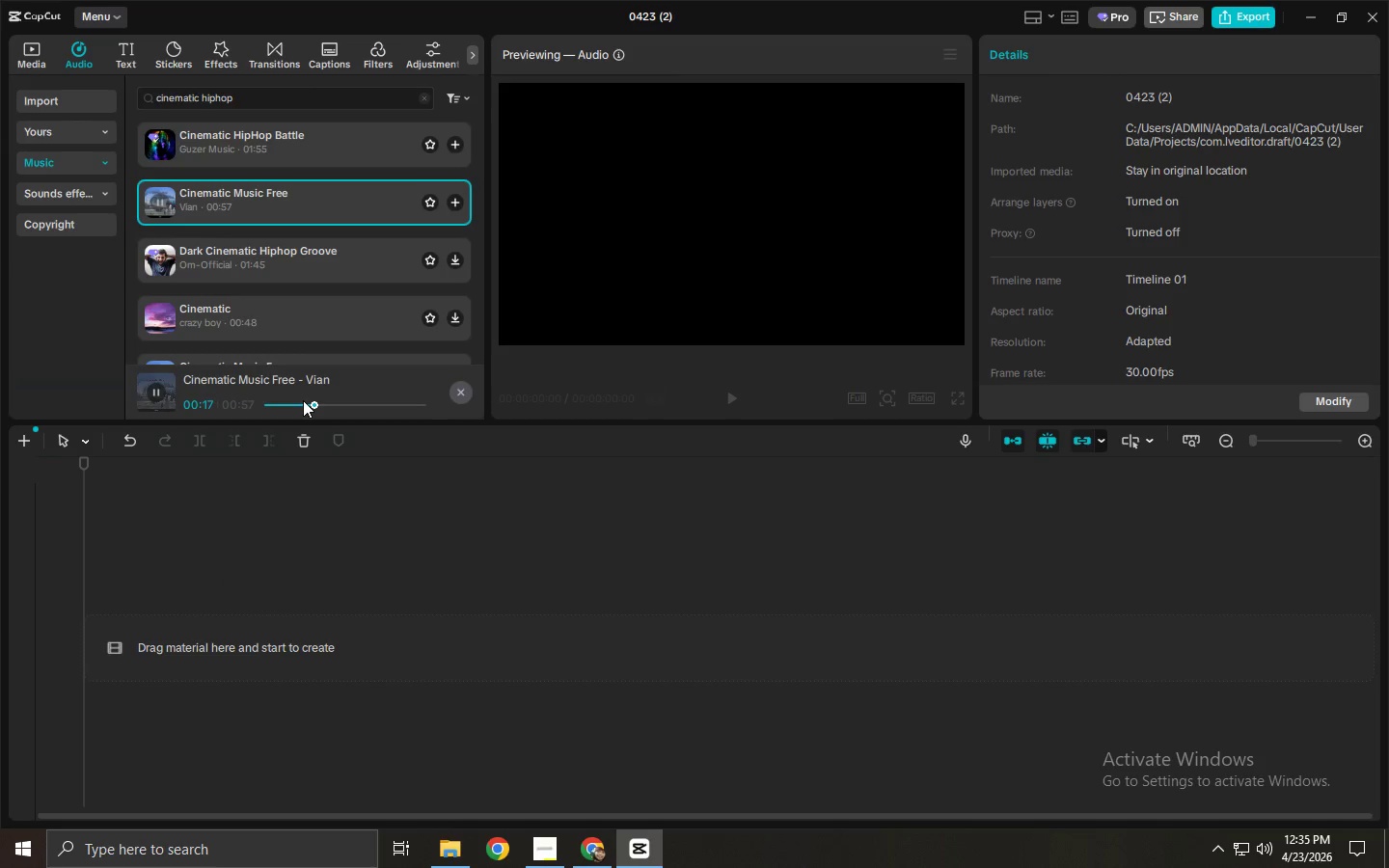 
wait(10.61)
 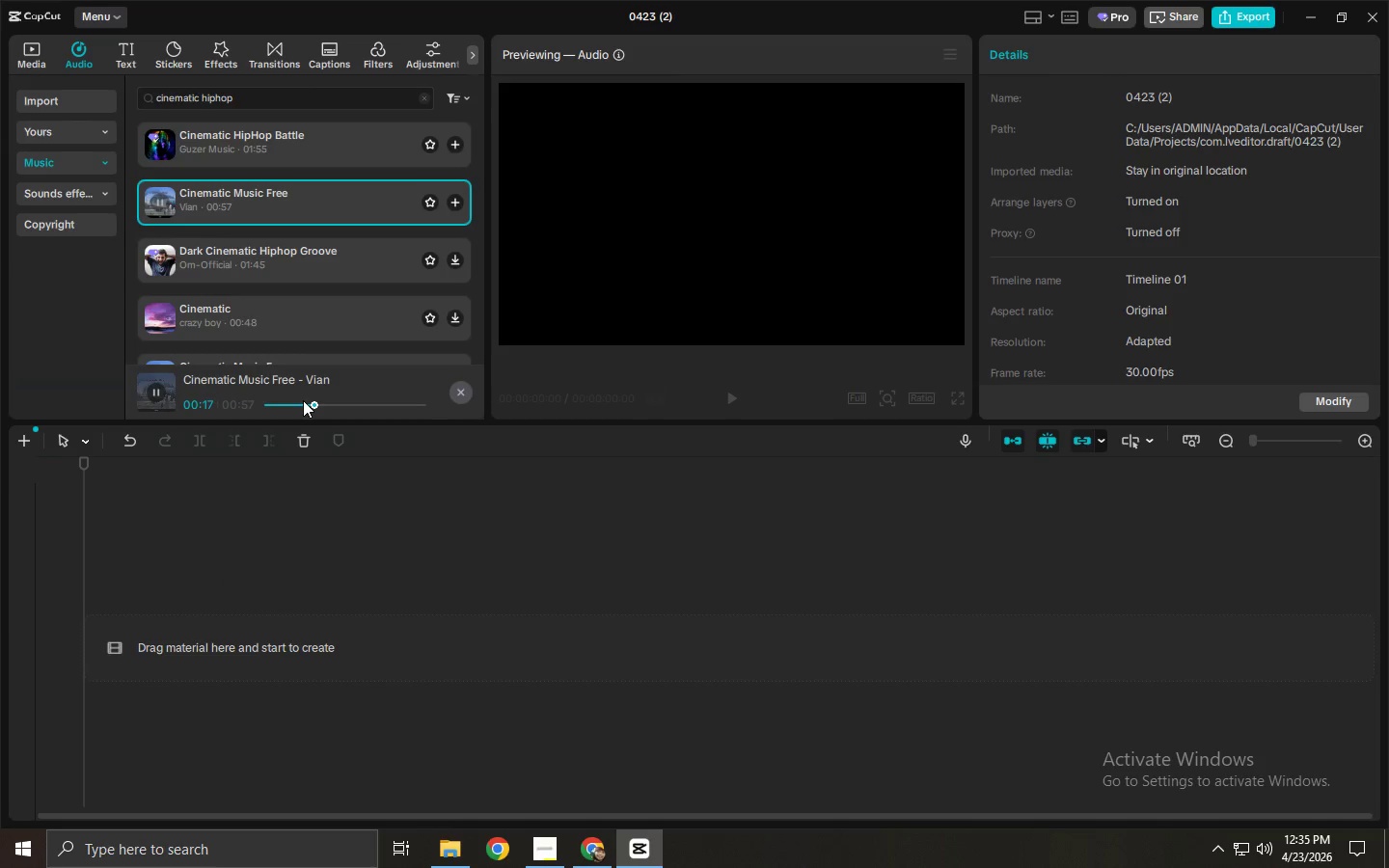 
key(Alt+AltLeft)
 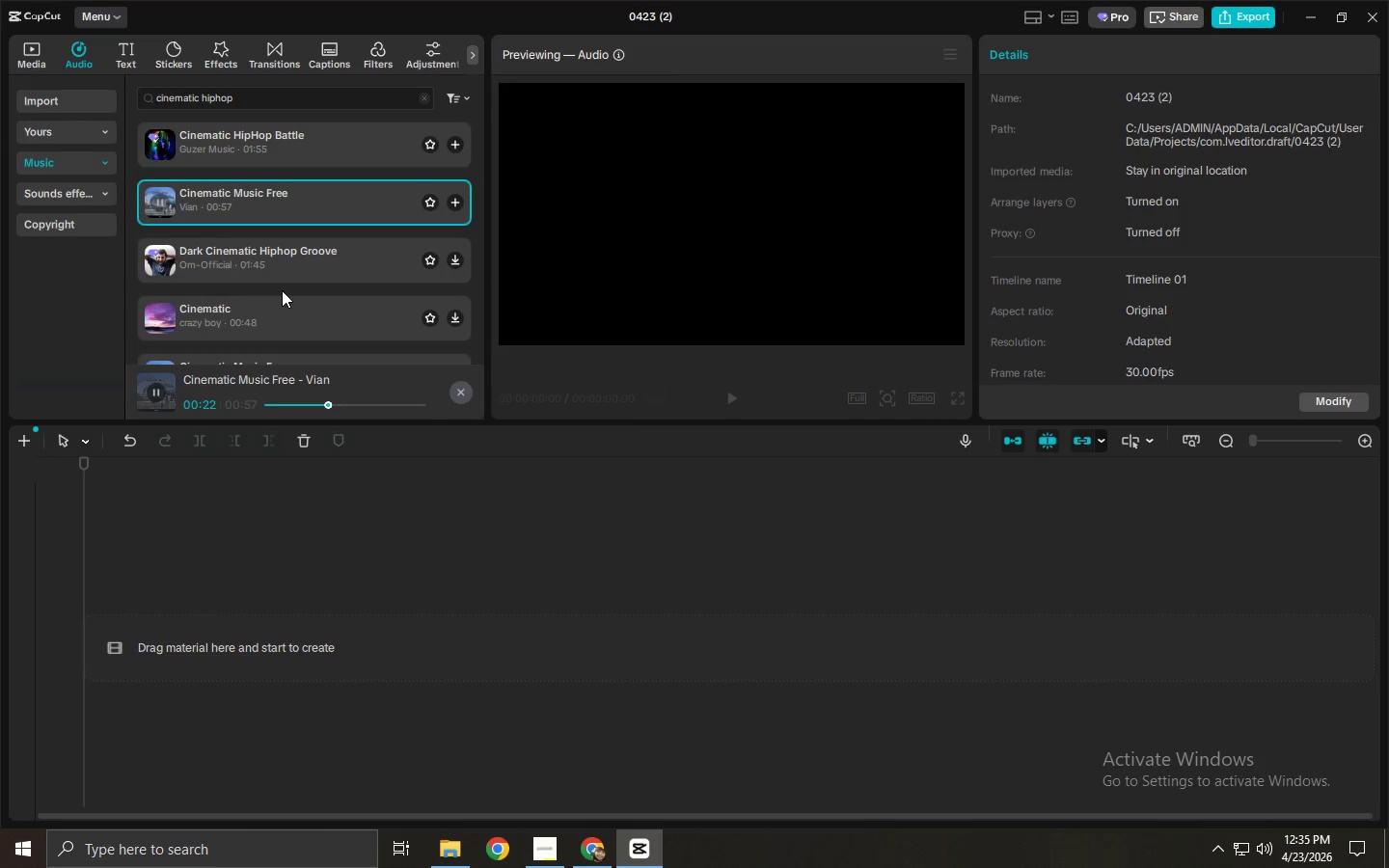 
key(Alt+Tab)